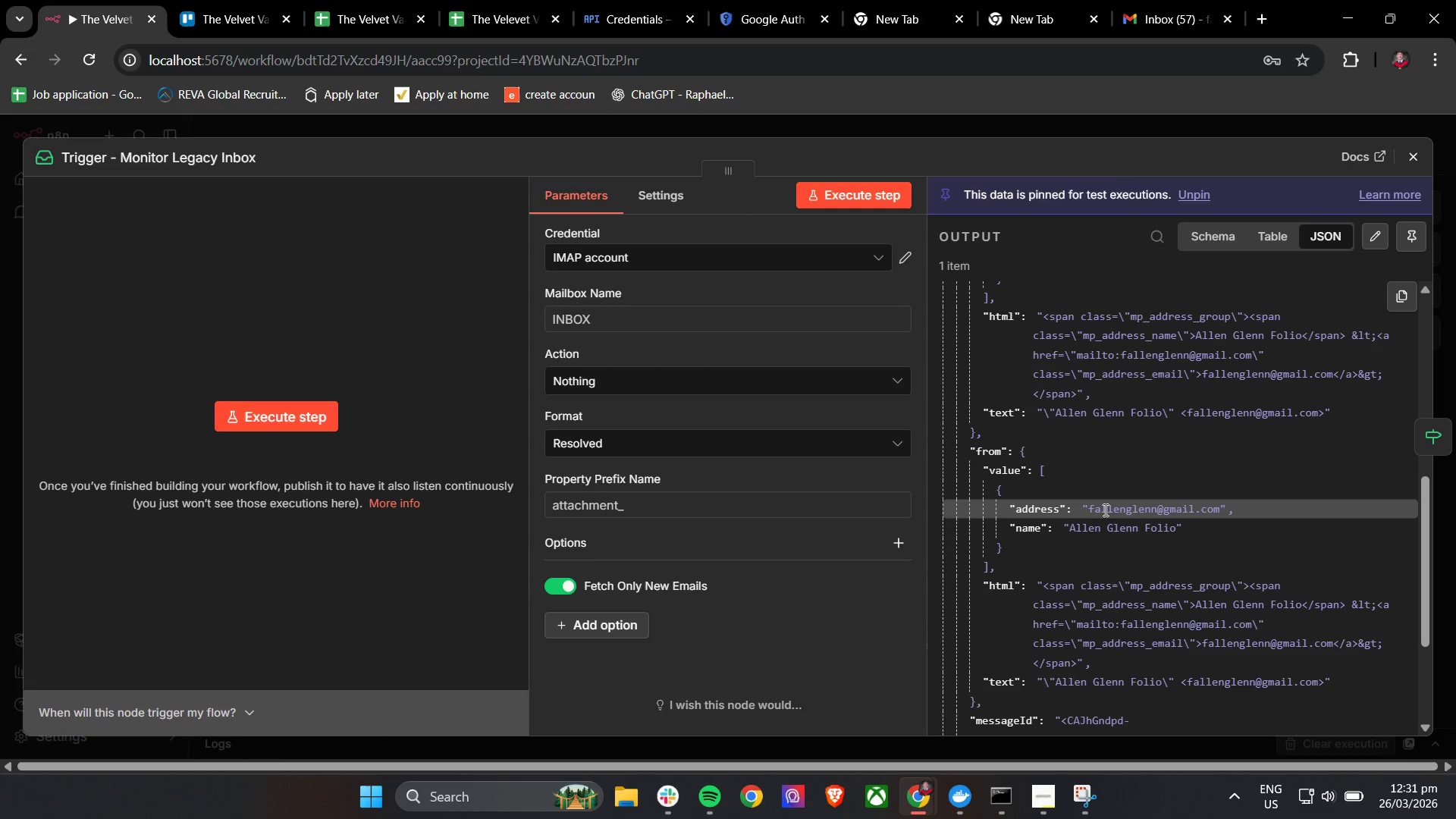 
double_click([1090, 508])
 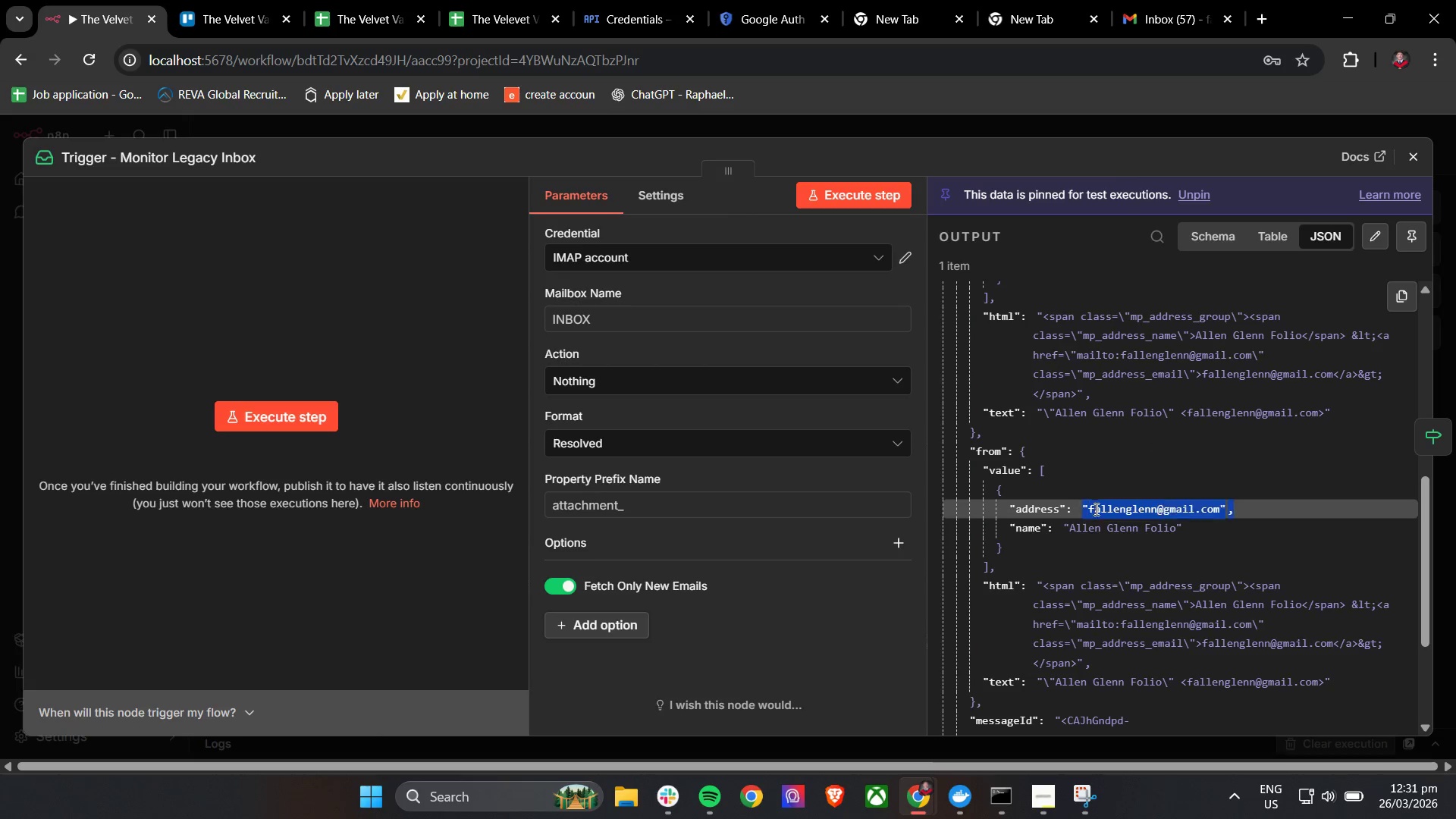 
left_click_drag(start_coordinate=[1092, 508], to_coordinate=[1178, 504])
 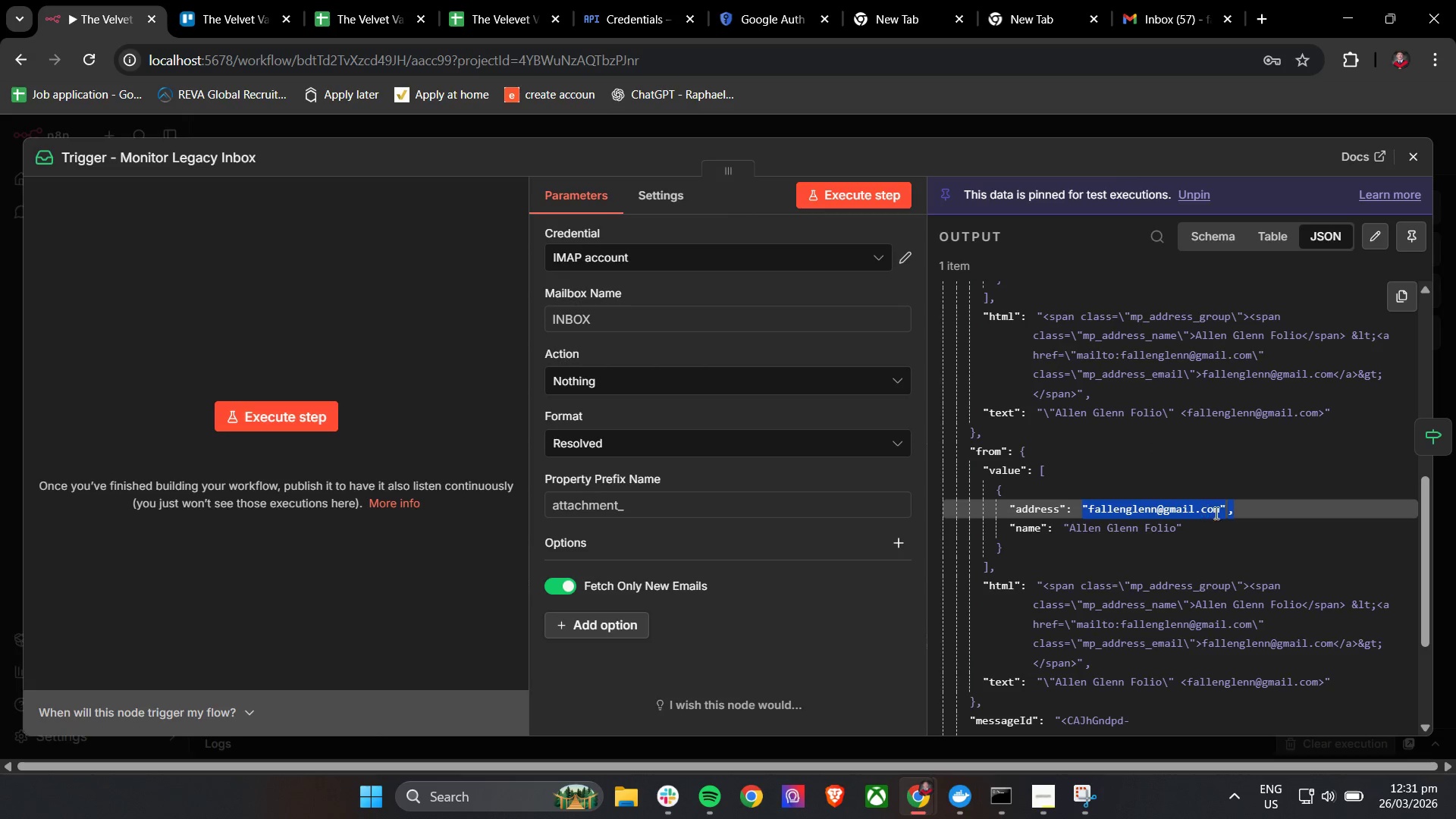 
left_click_drag(start_coordinate=[1216, 513], to_coordinate=[1220, 509])
 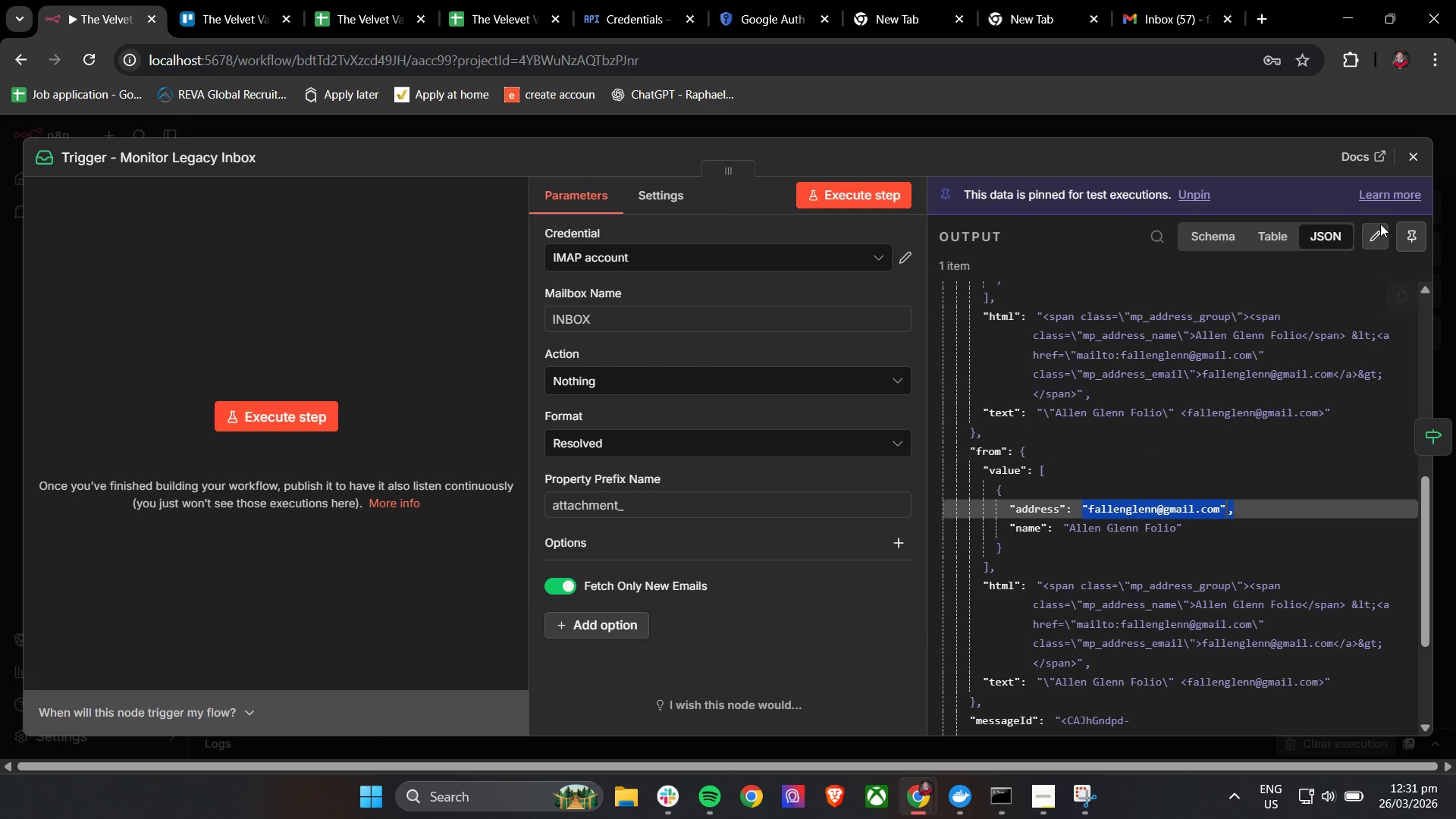 
left_click([1376, 226])
 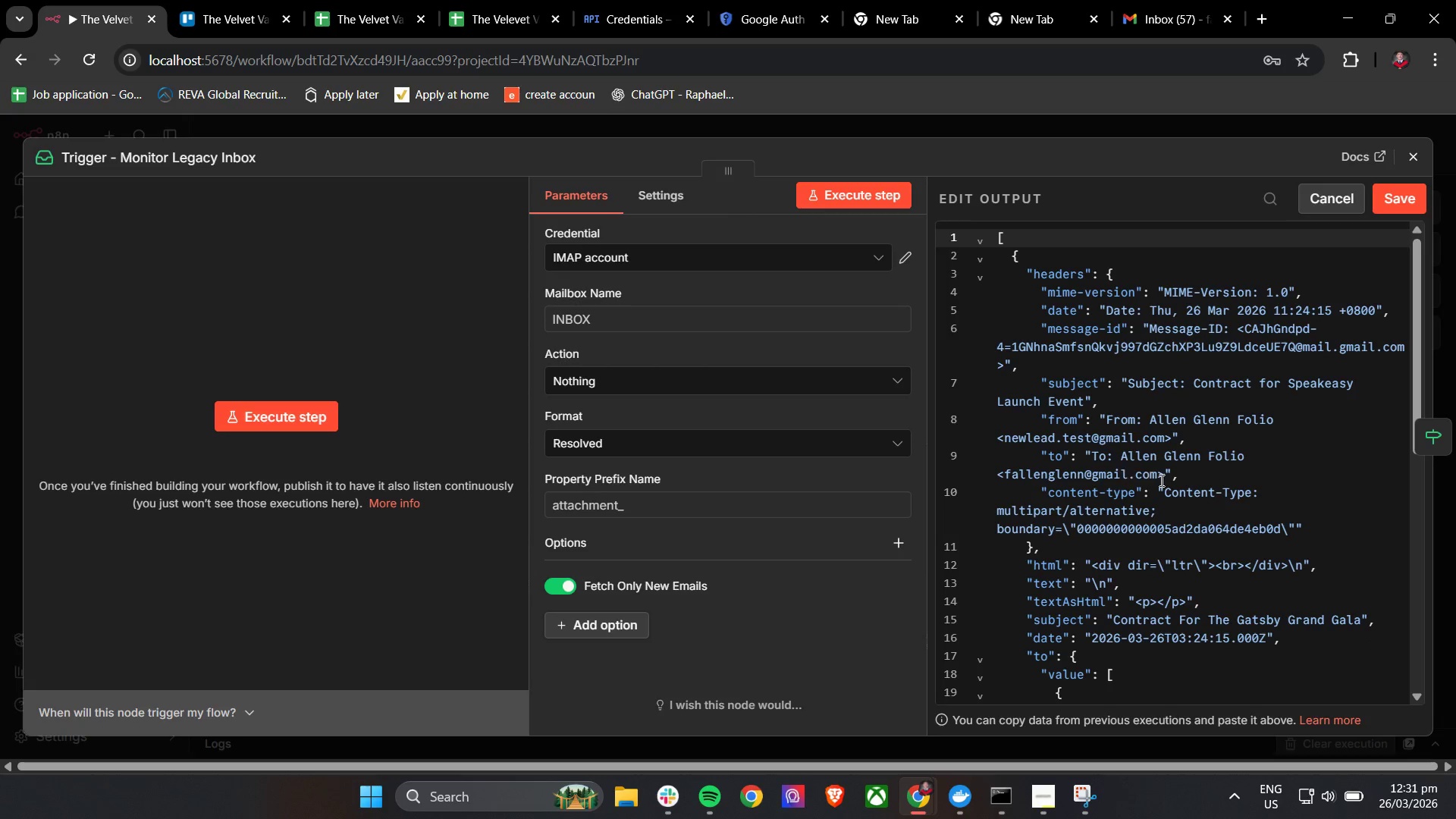 
scroll: coordinate [1163, 510], scroll_direction: down, amount: 8.0
 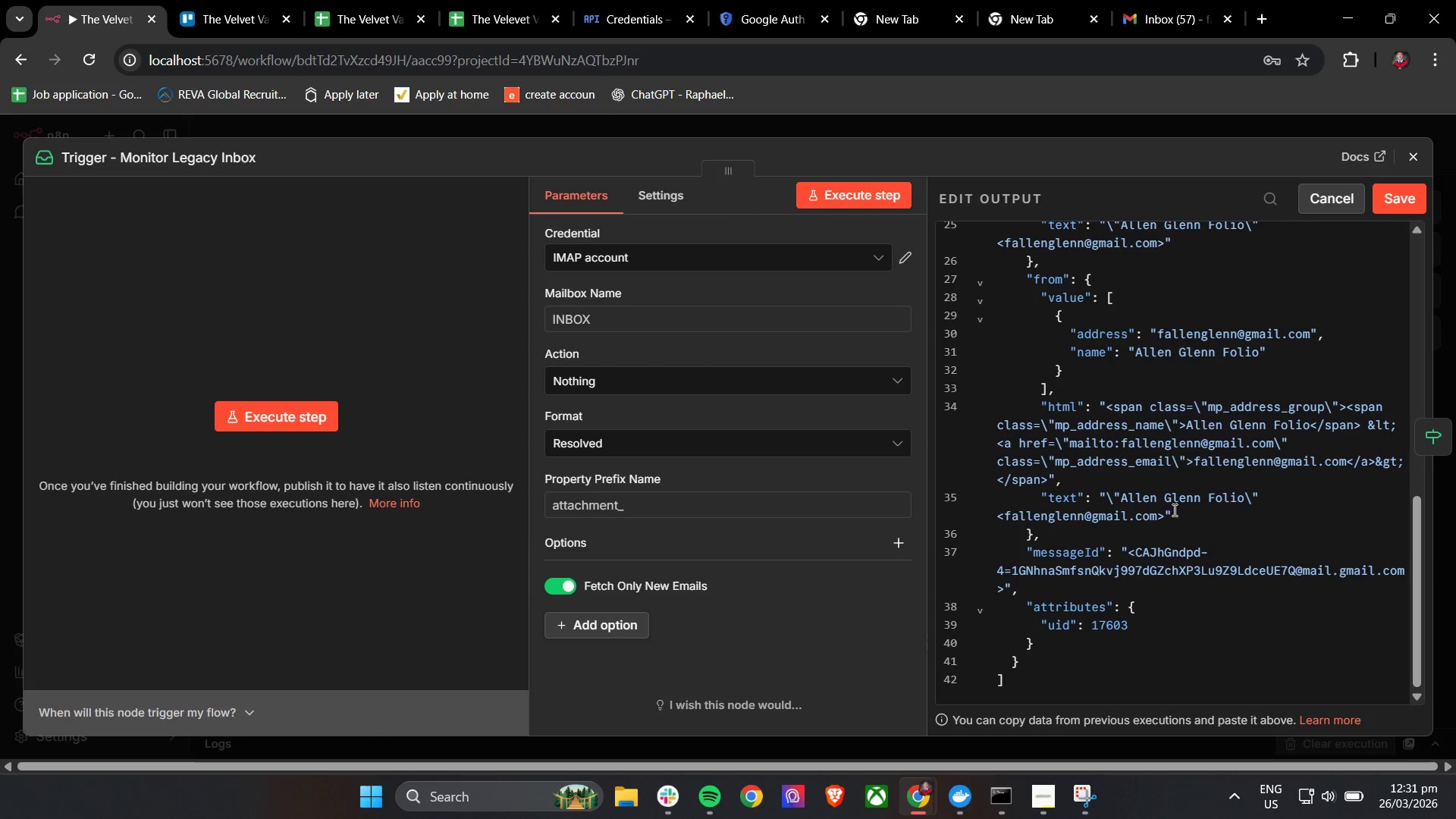 
scroll: coordinate [1173, 510], scroll_direction: up, amount: 1.0
 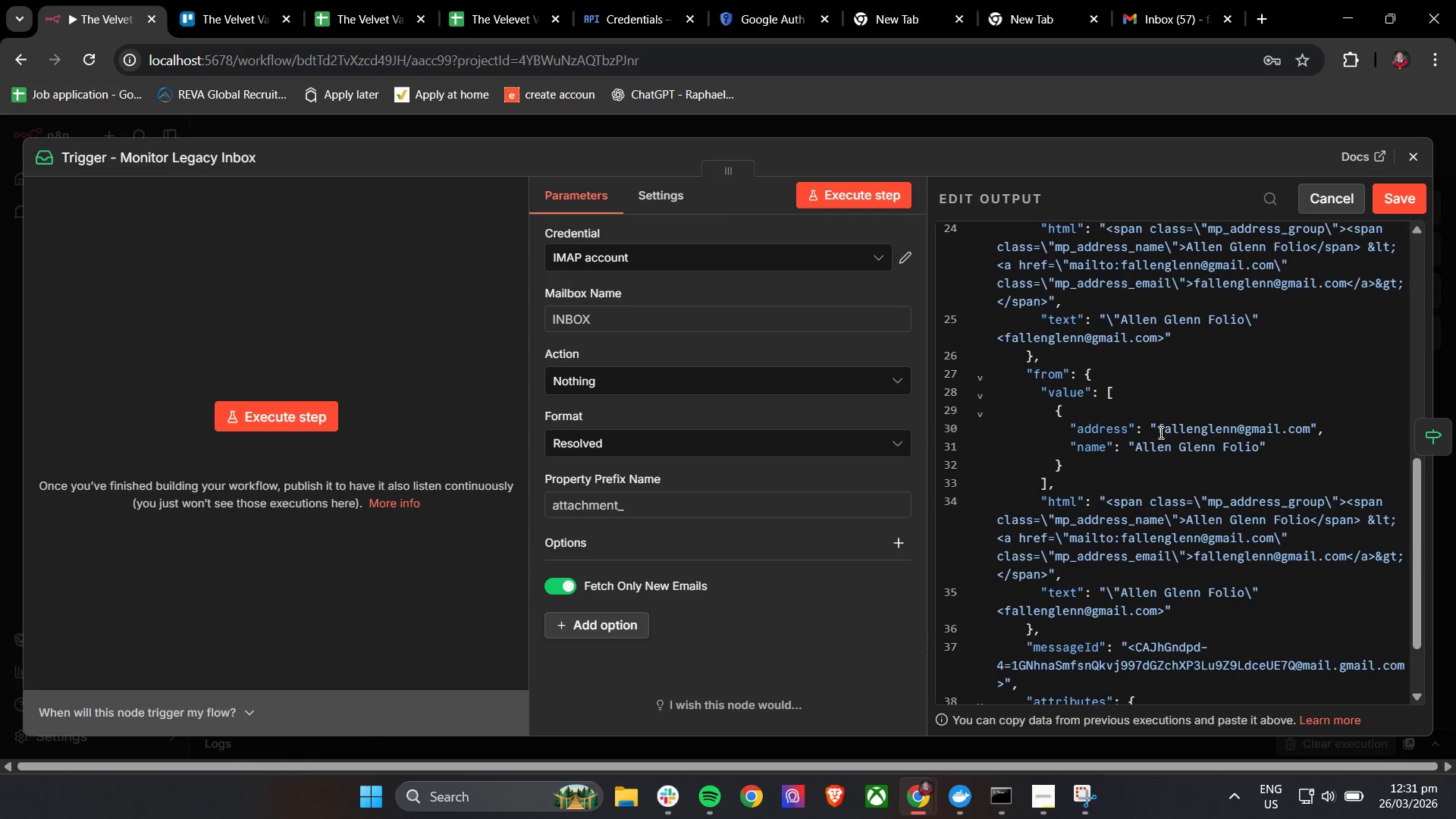 
left_click_drag(start_coordinate=[1158, 431], to_coordinate=[1310, 435])
 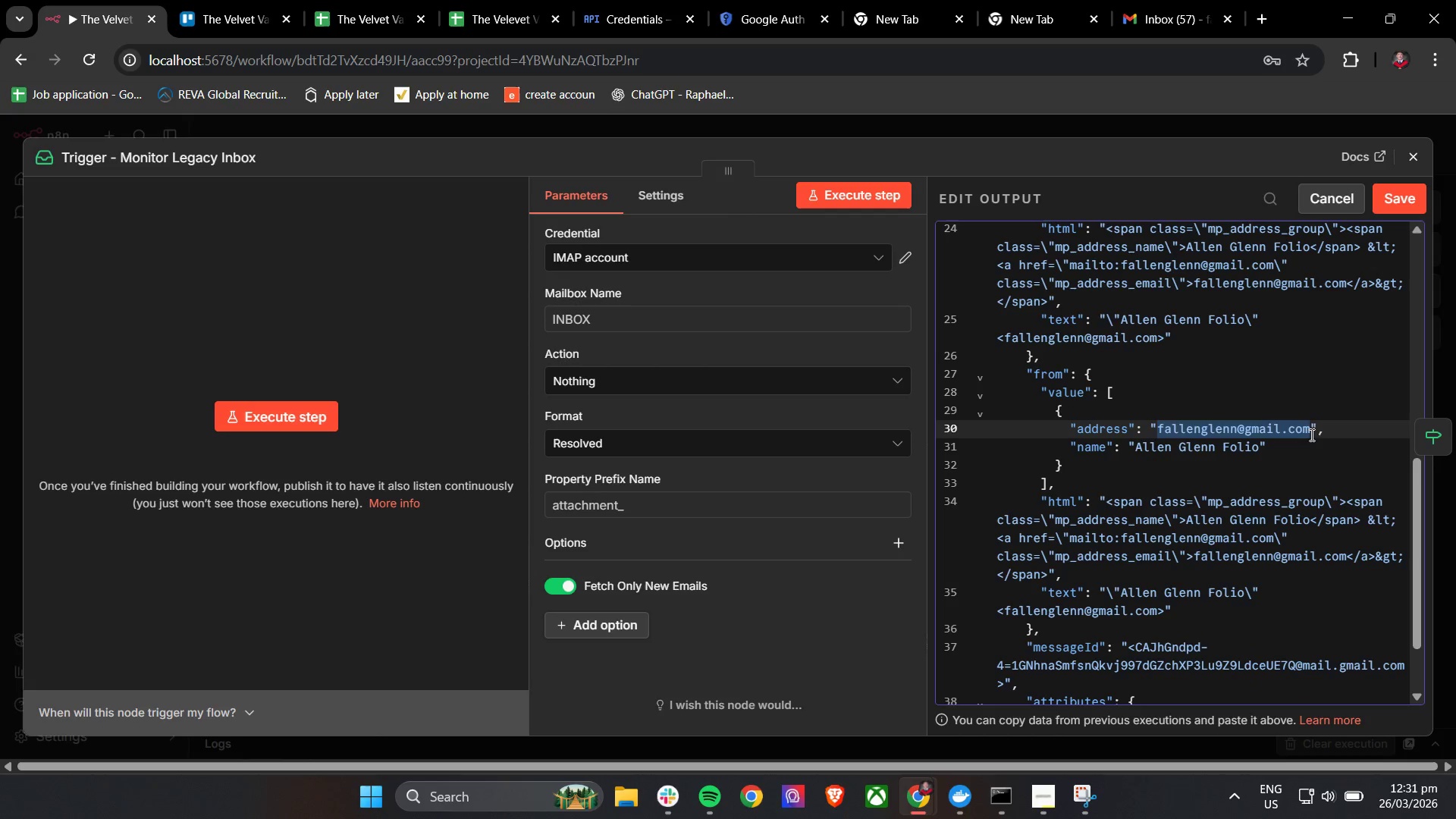 
key(Control+V)
 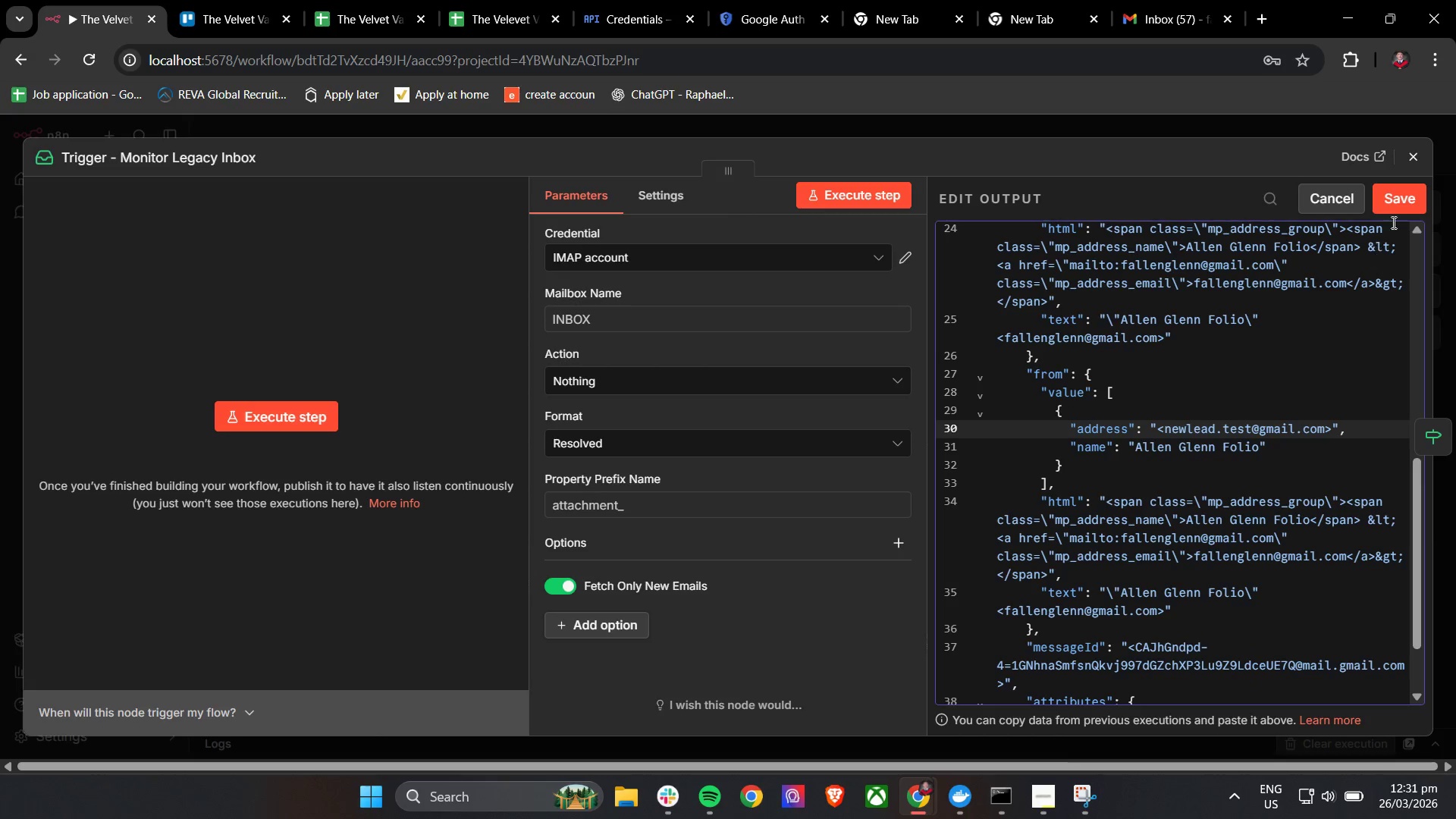 
left_click([1402, 202])
 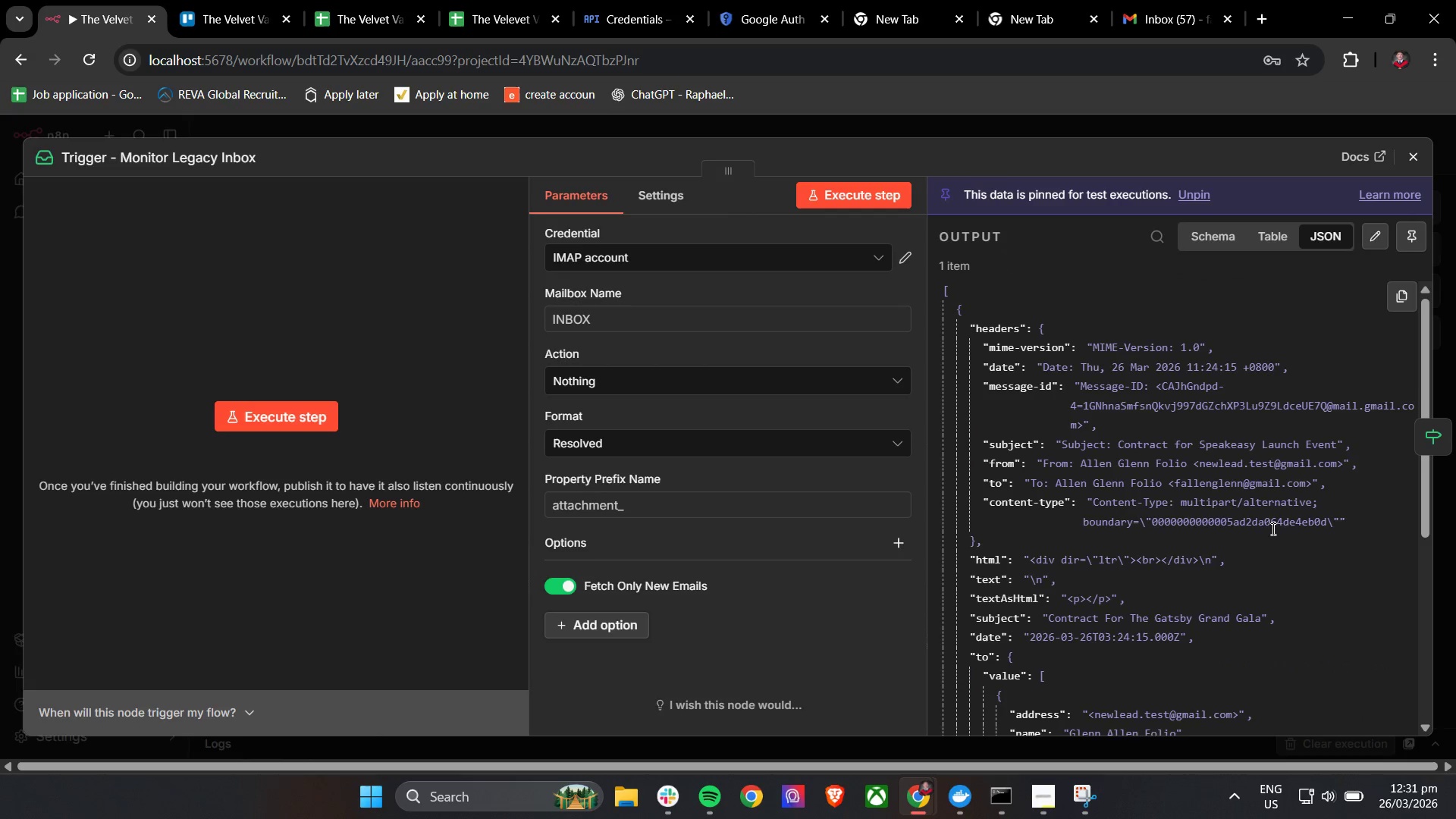 
scroll: coordinate [1276, 531], scroll_direction: down, amount: 9.0
 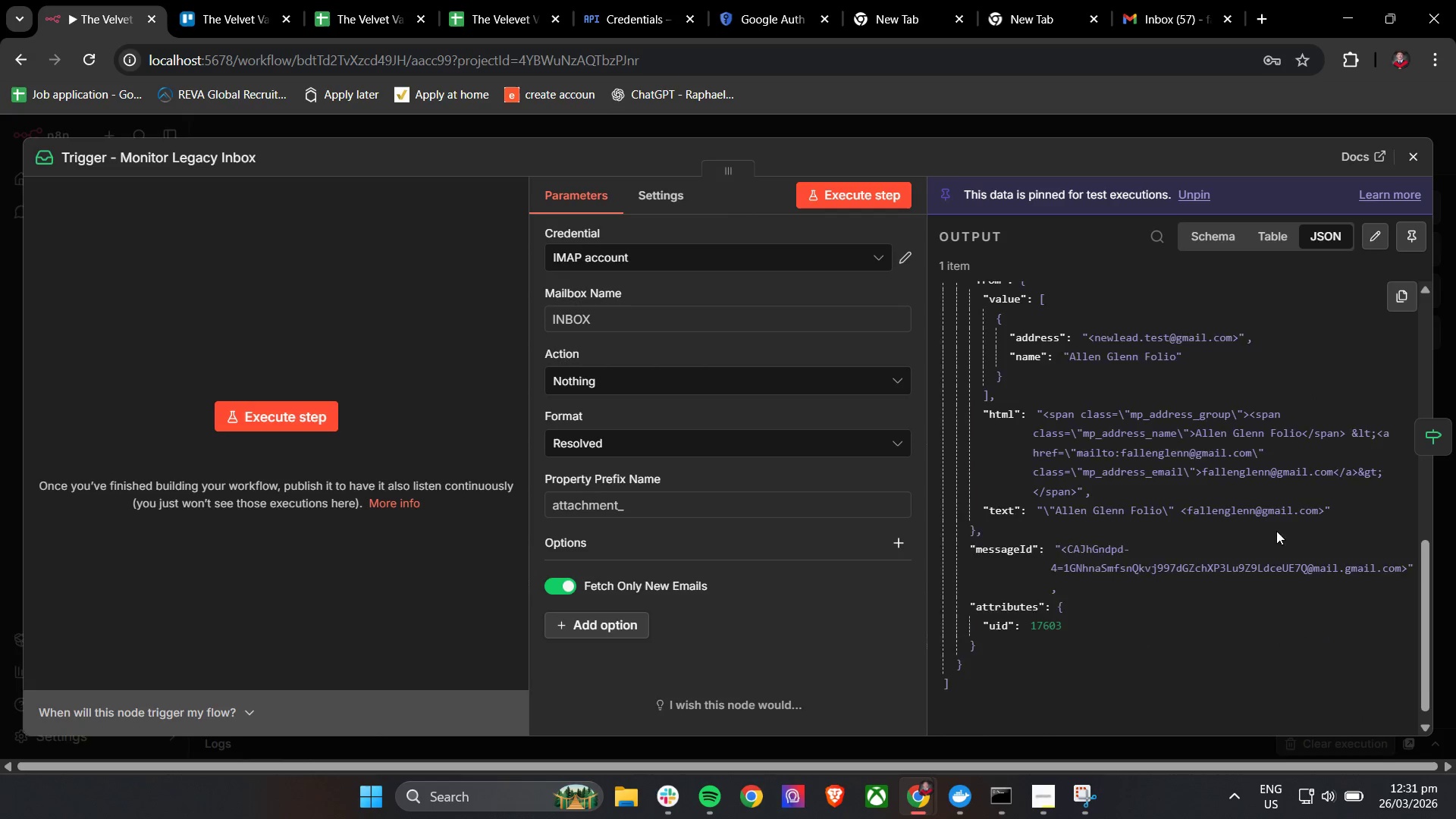 
scroll: coordinate [1278, 530], scroll_direction: up, amount: 8.0
 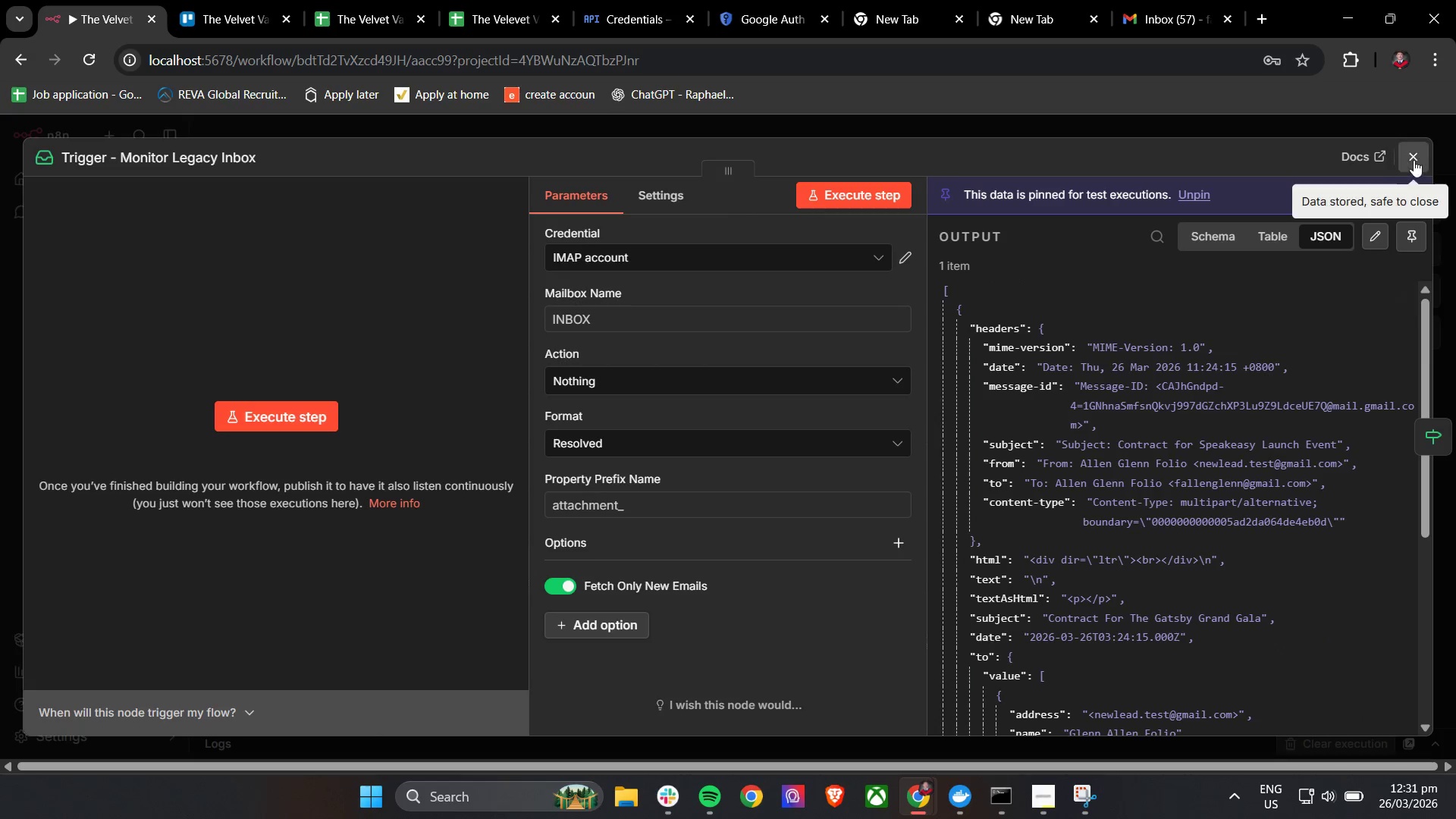 
left_click([1414, 156])
 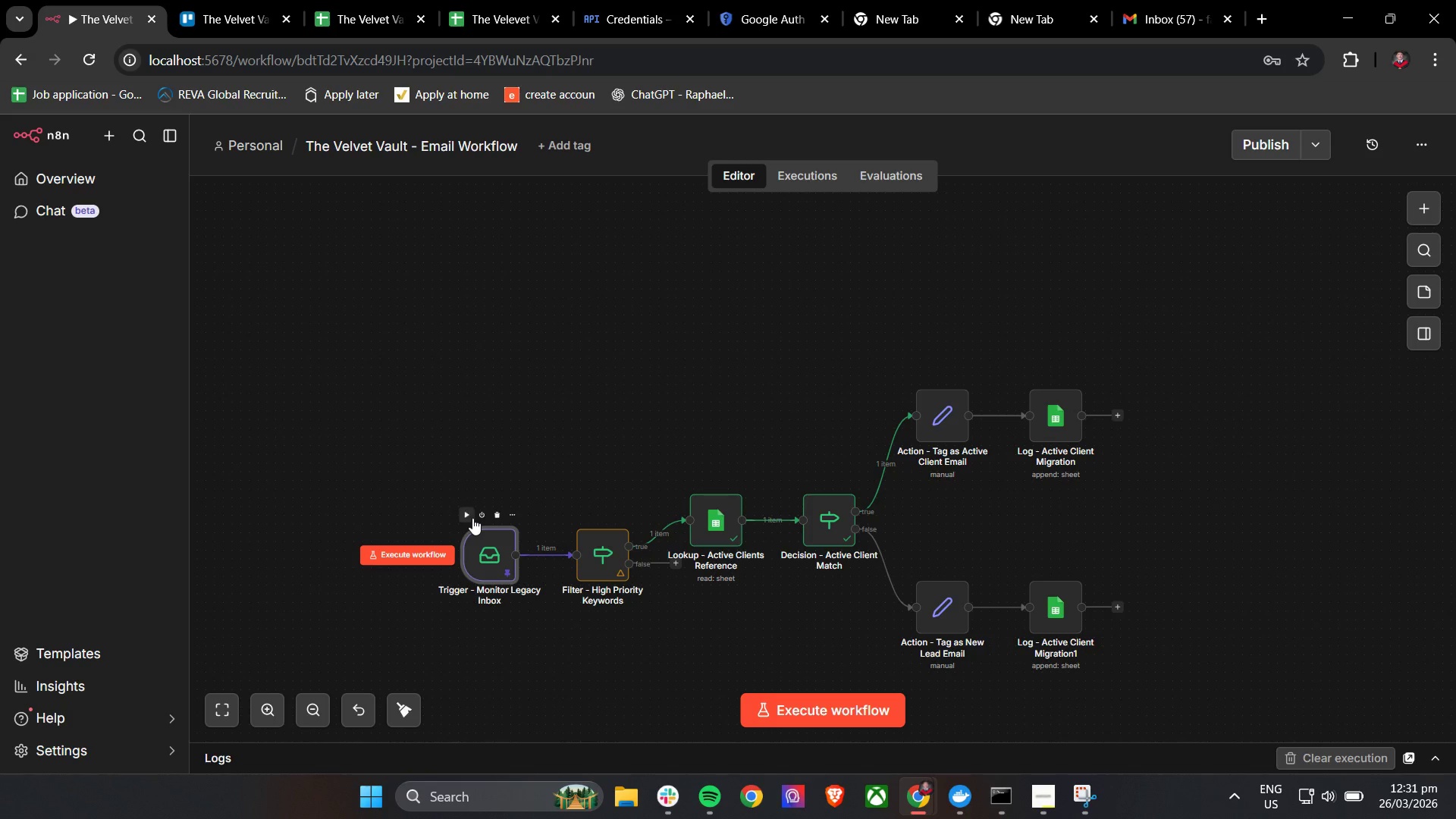 
left_click([472, 511])
 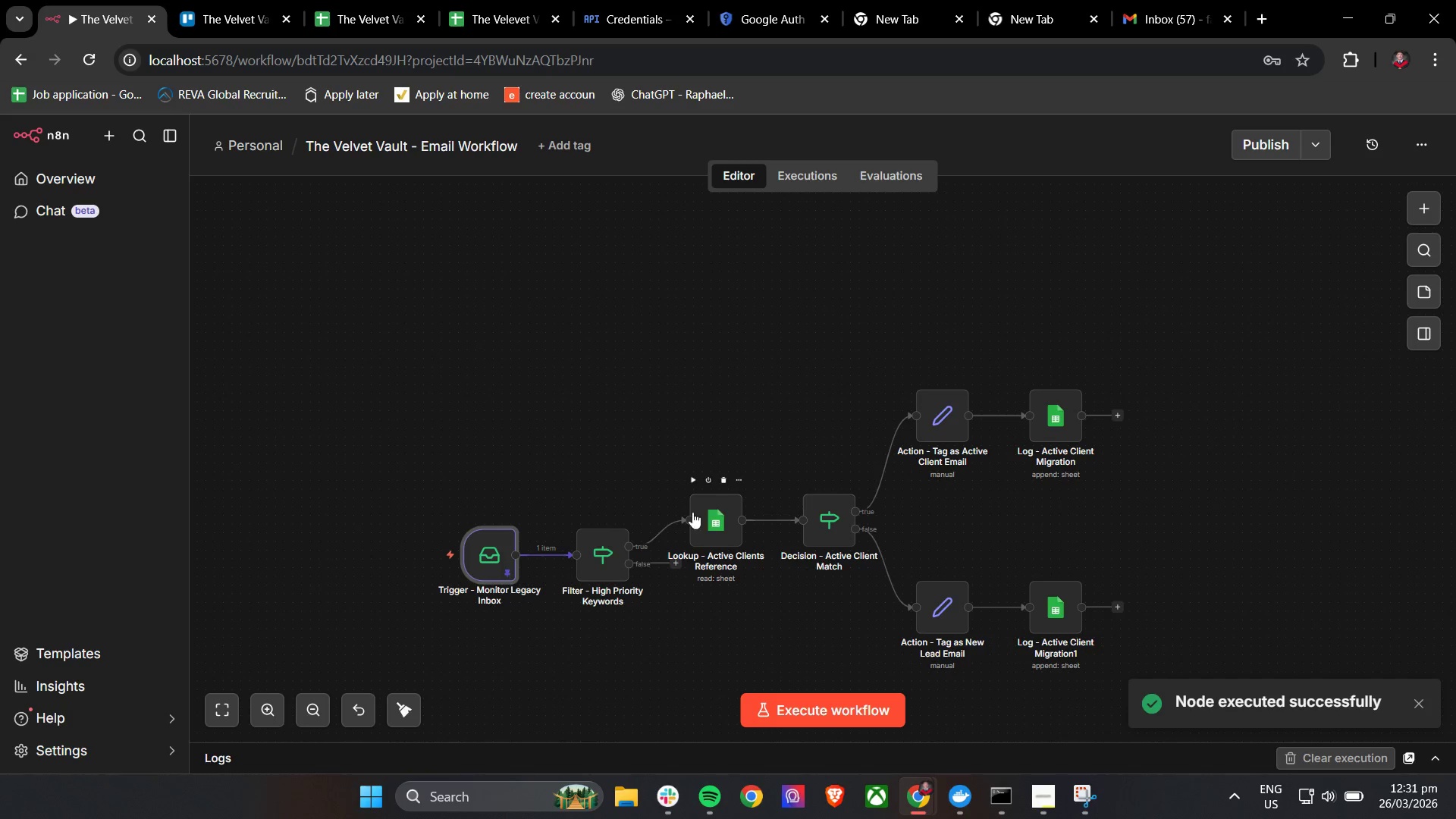 
left_click([576, 519])
 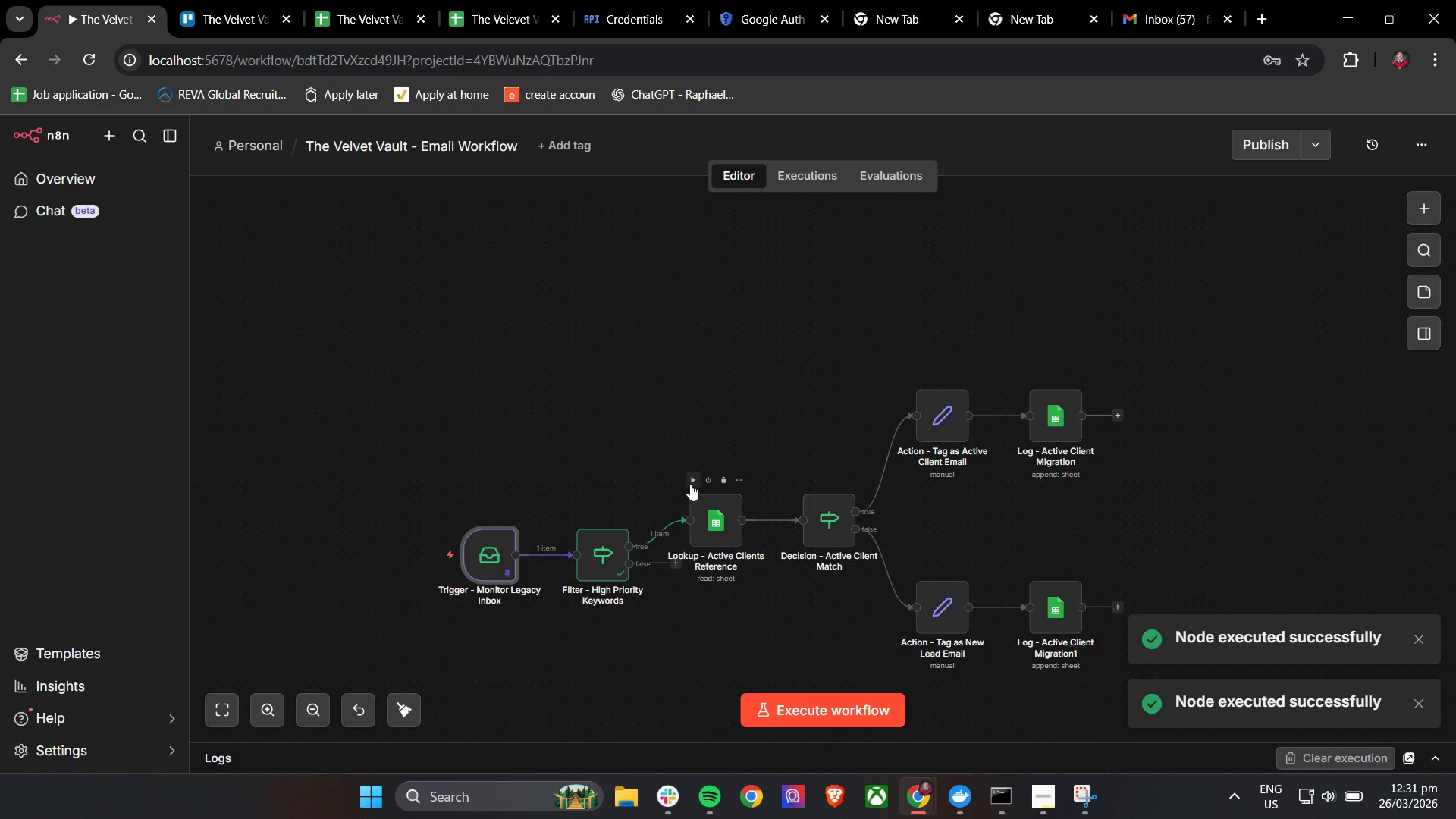 
left_click([692, 484])
 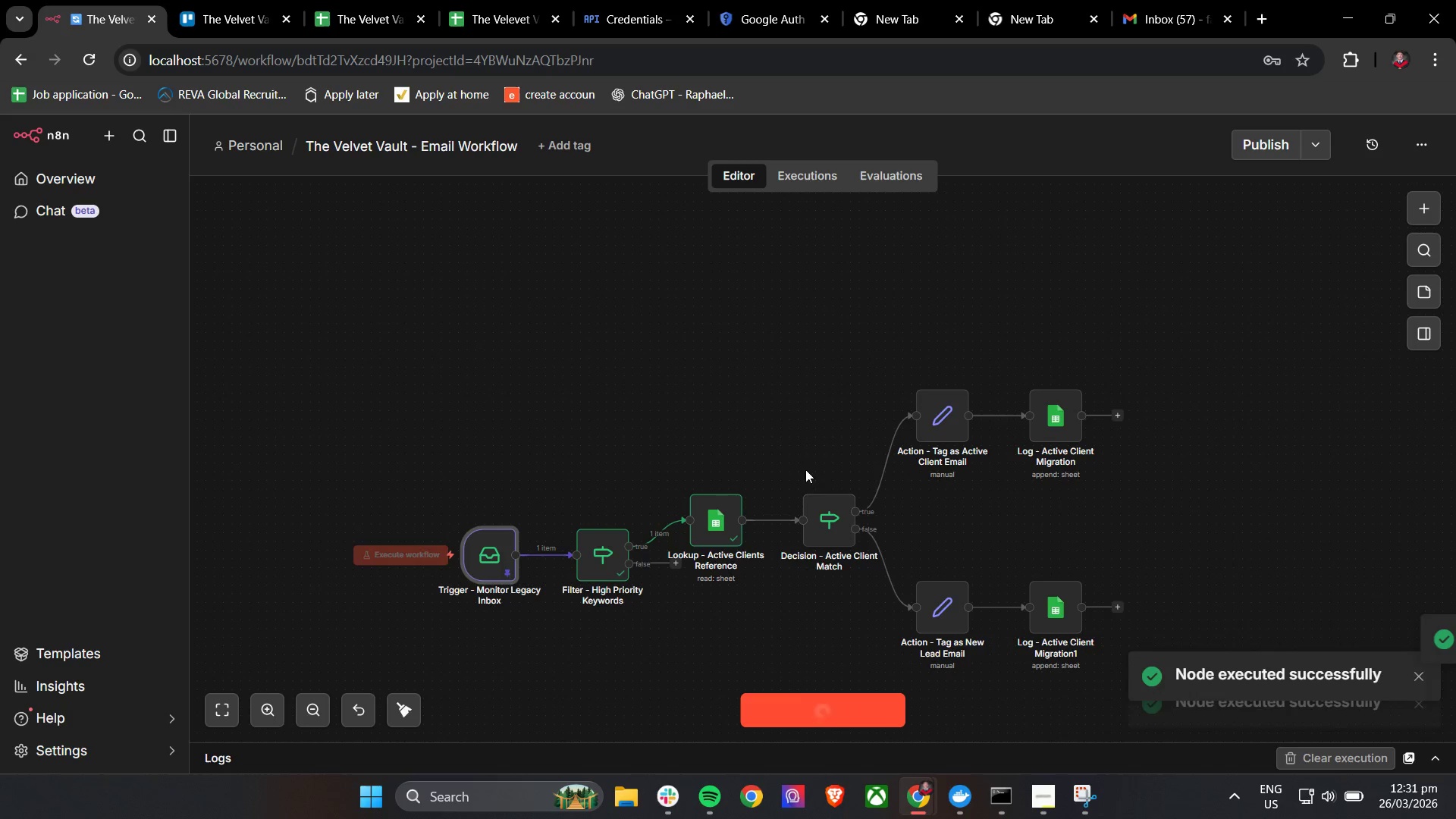 
left_click([806, 482])
 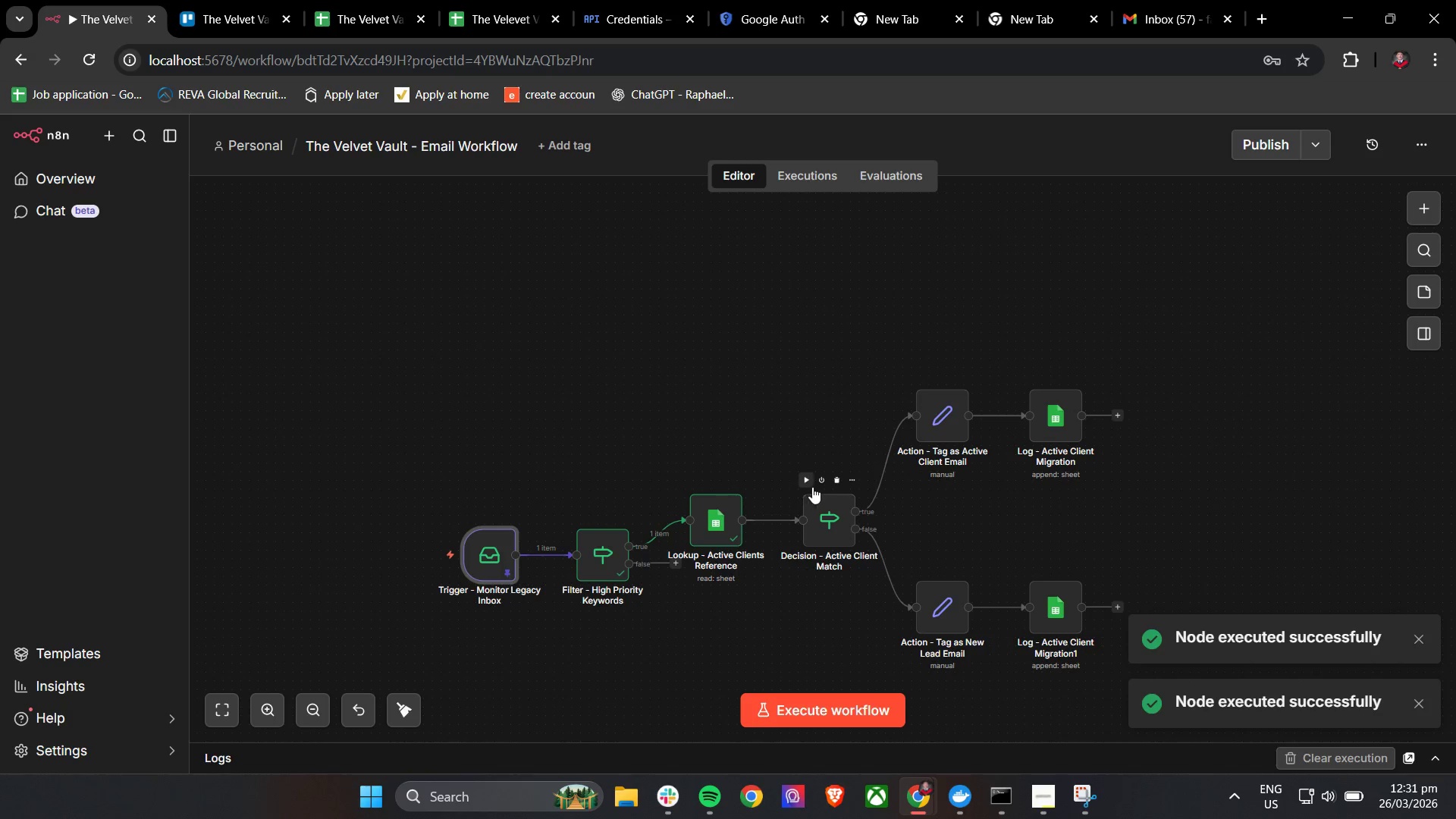 
left_click([809, 482])
 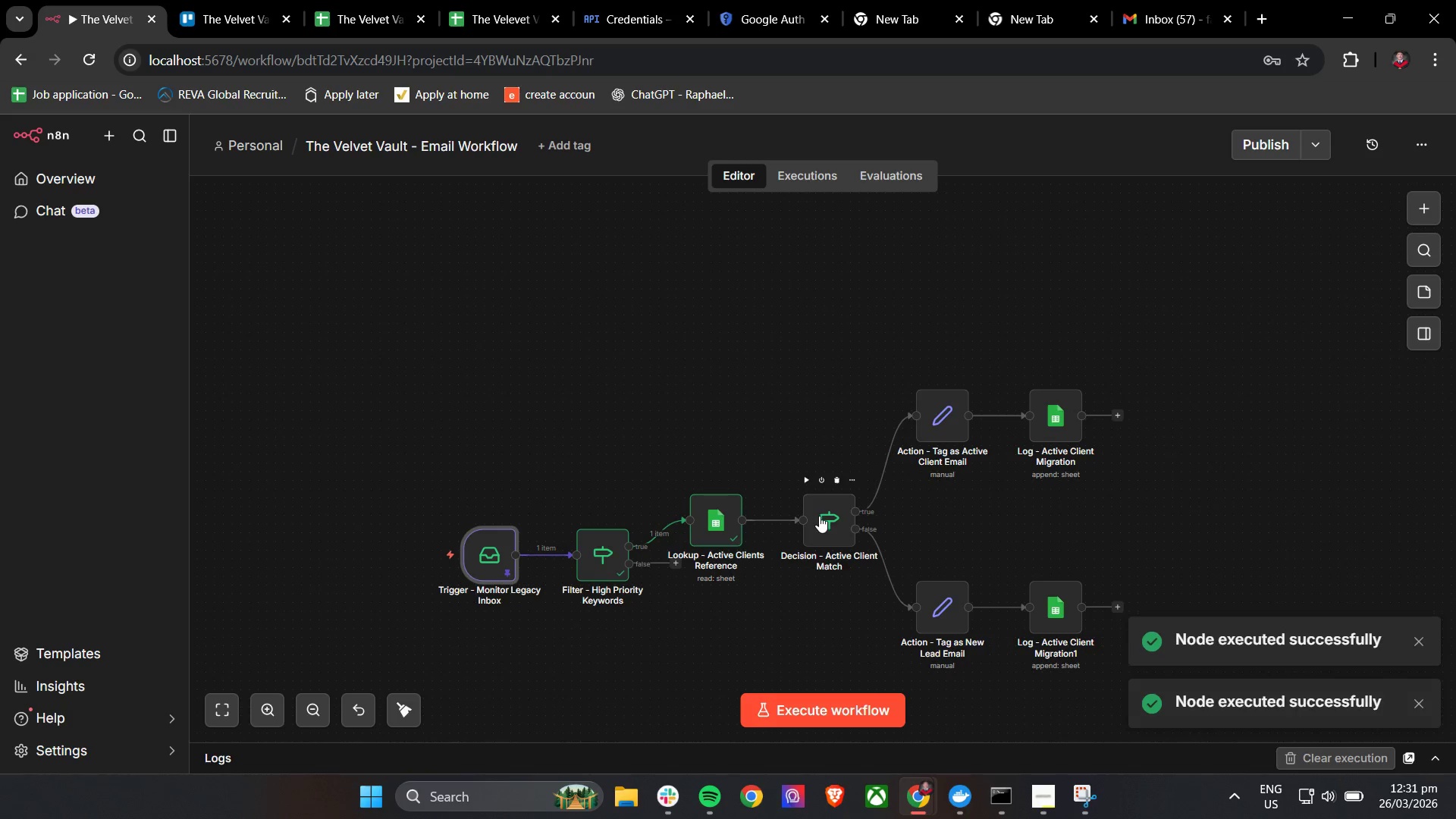 
double_click([820, 516])
 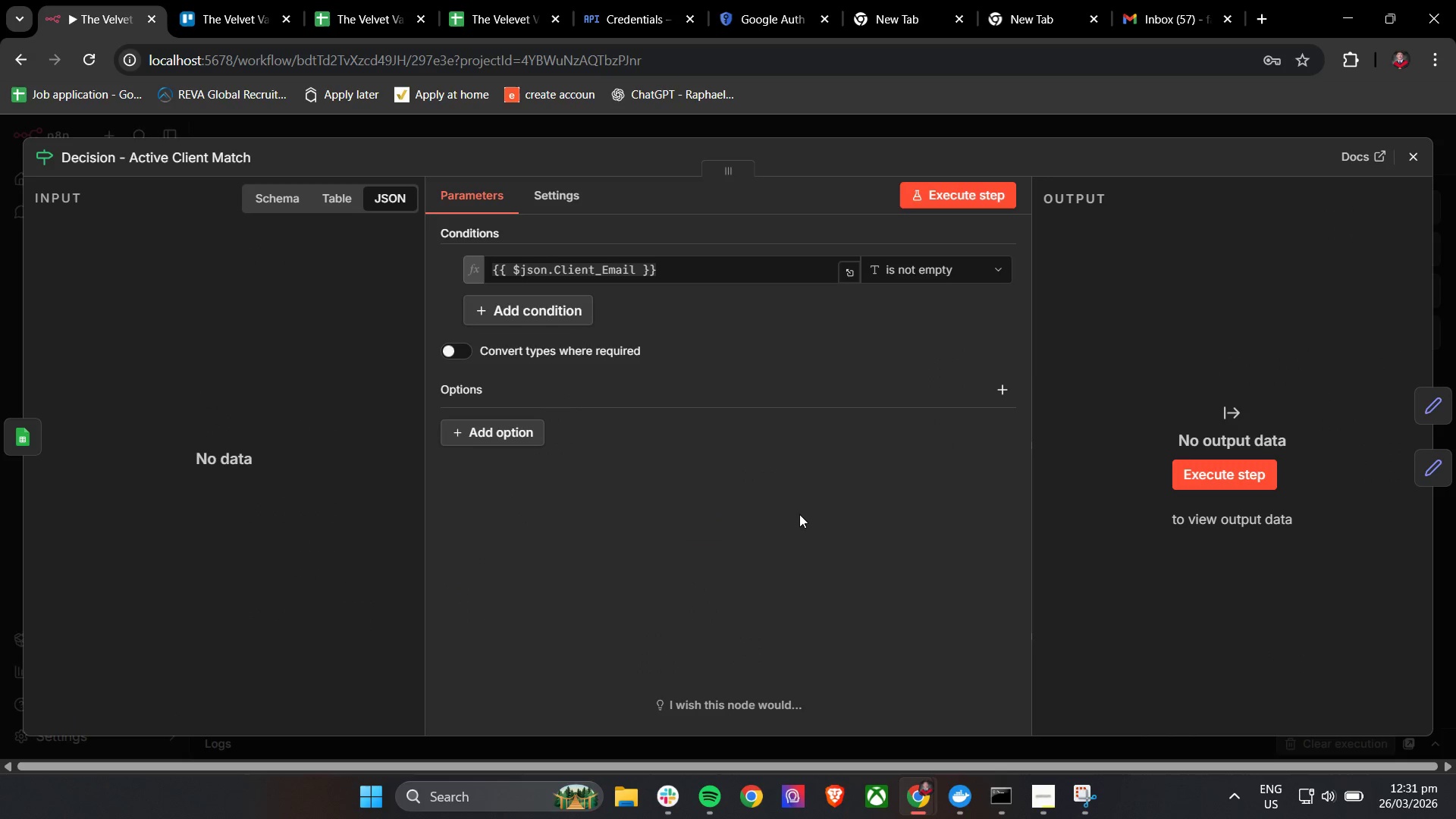 
left_click([1417, 160])
 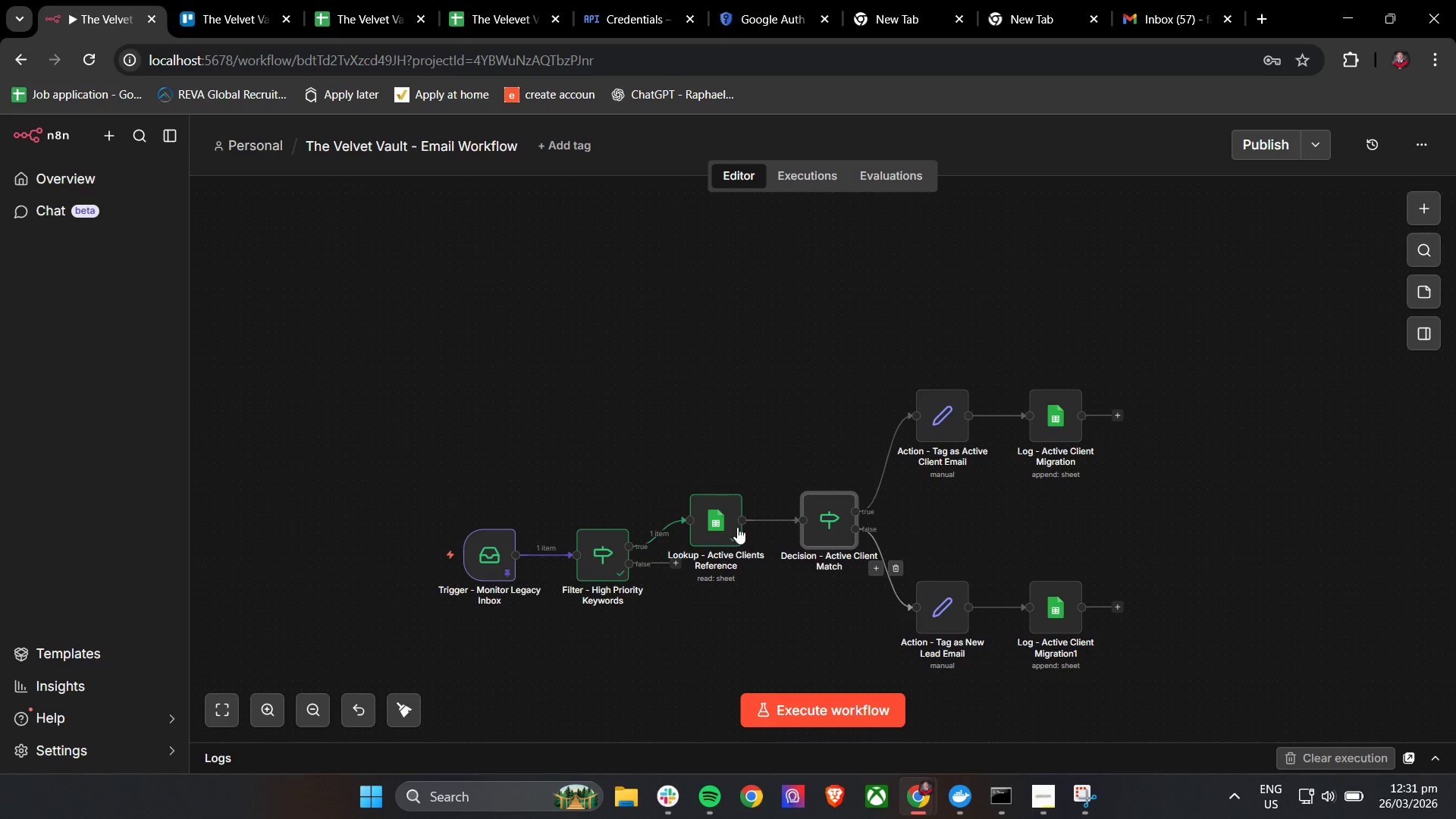 
double_click([732, 523])
 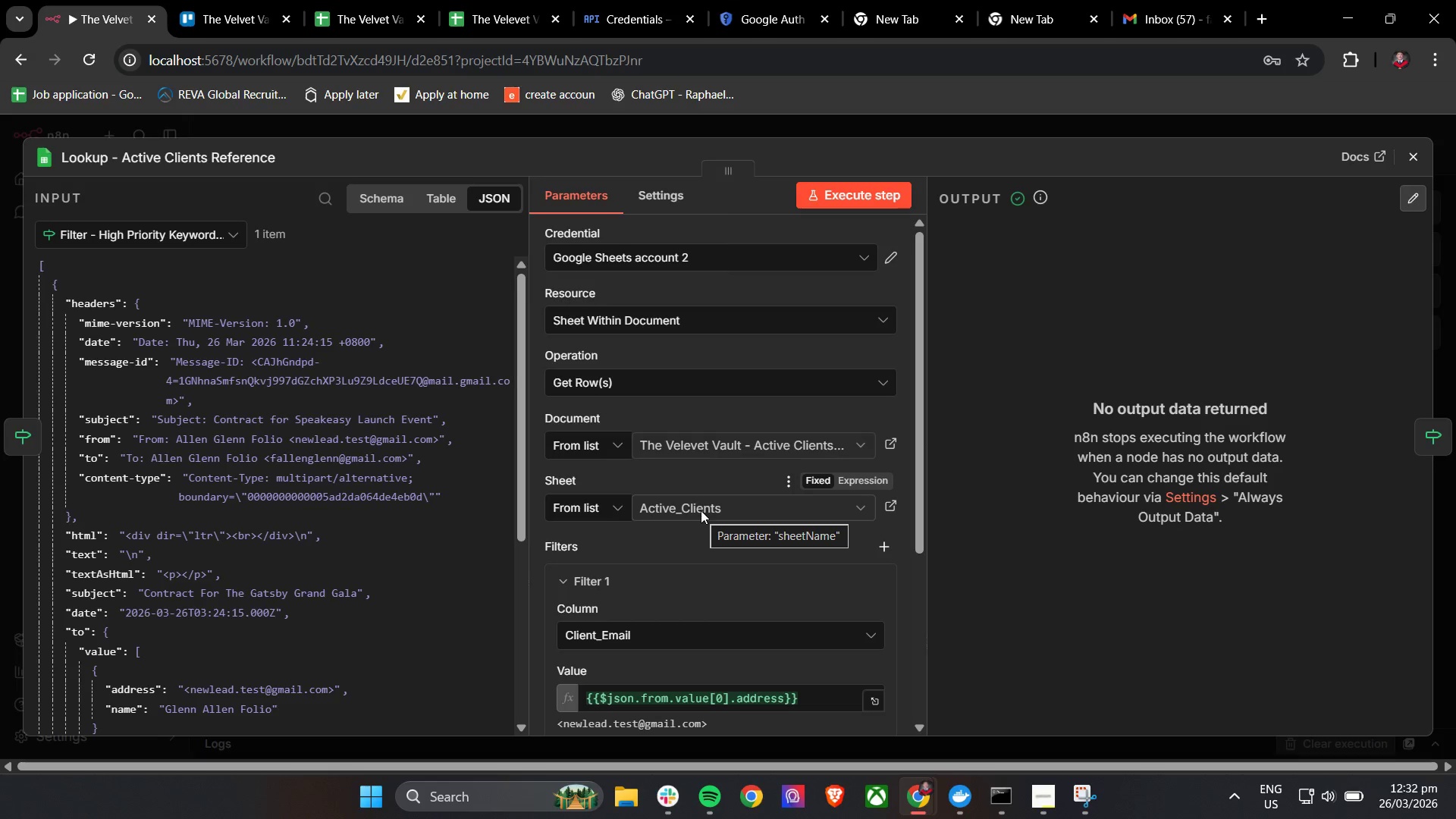 
scroll: coordinate [770, 579], scroll_direction: down, amount: 3.0
 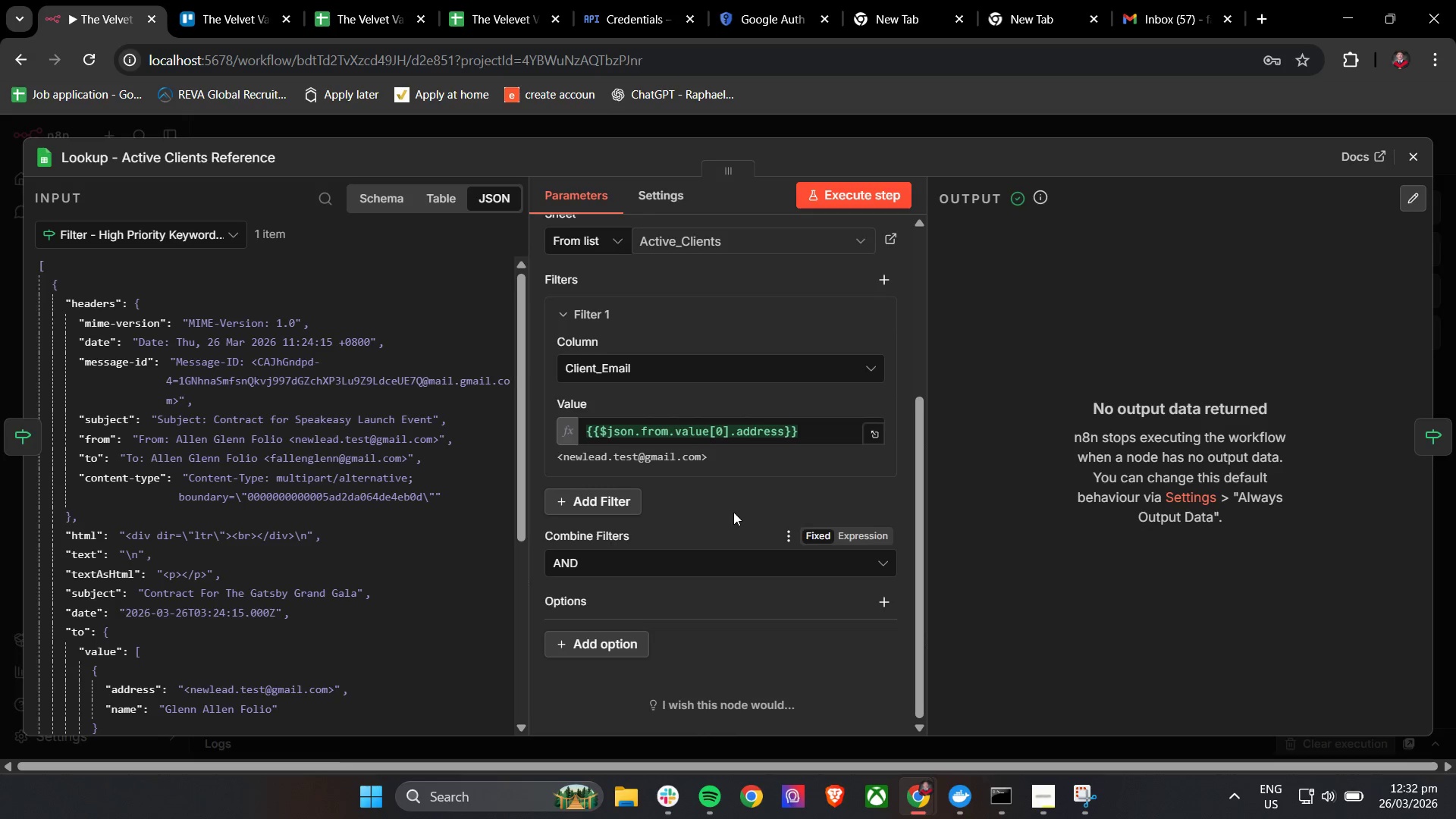 
left_click([730, 500])
 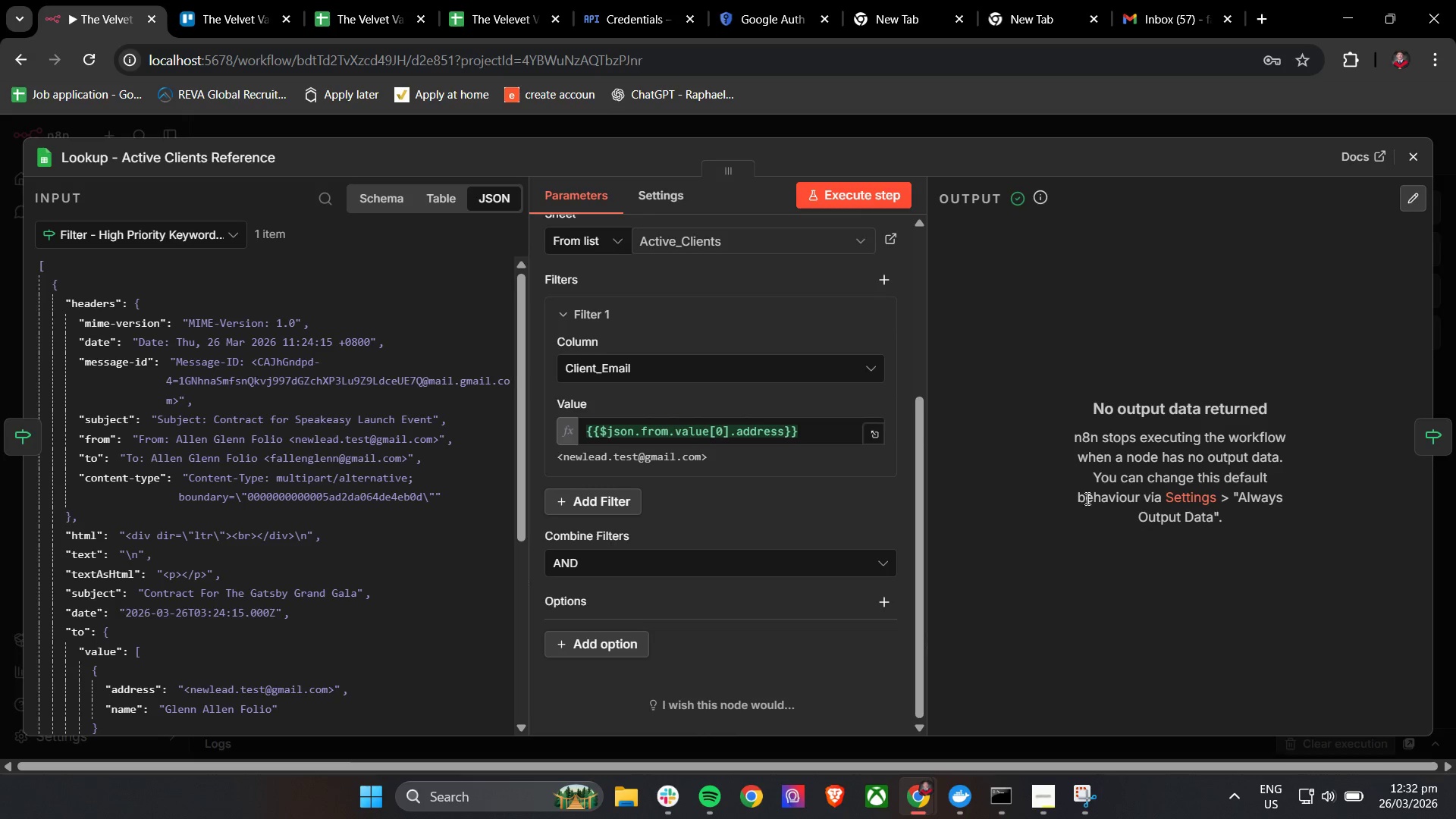 
left_click([792, 481])
 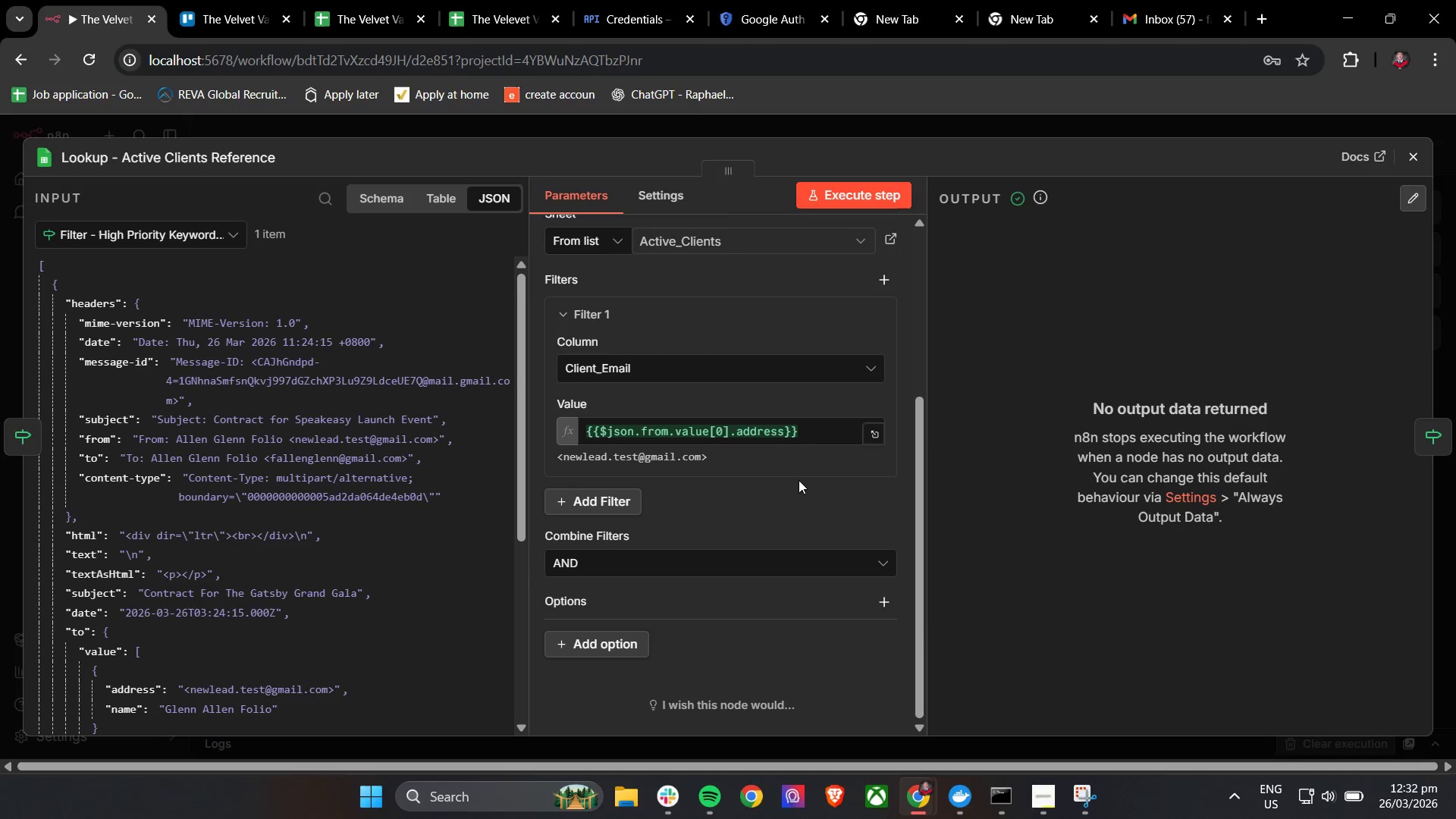 
scroll: coordinate [840, 466], scroll_direction: up, amount: 2.0
 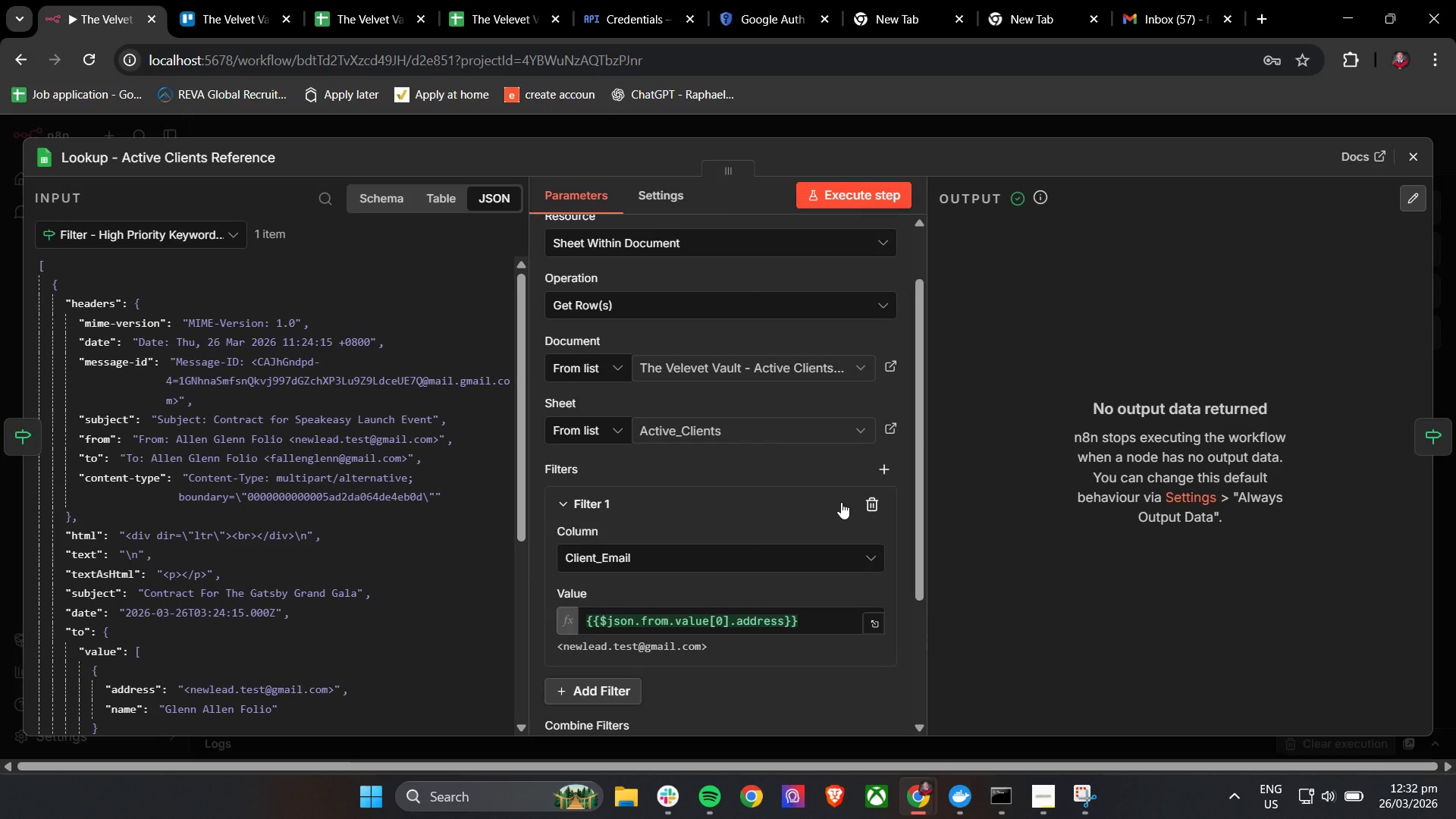 
wait(8.94)
 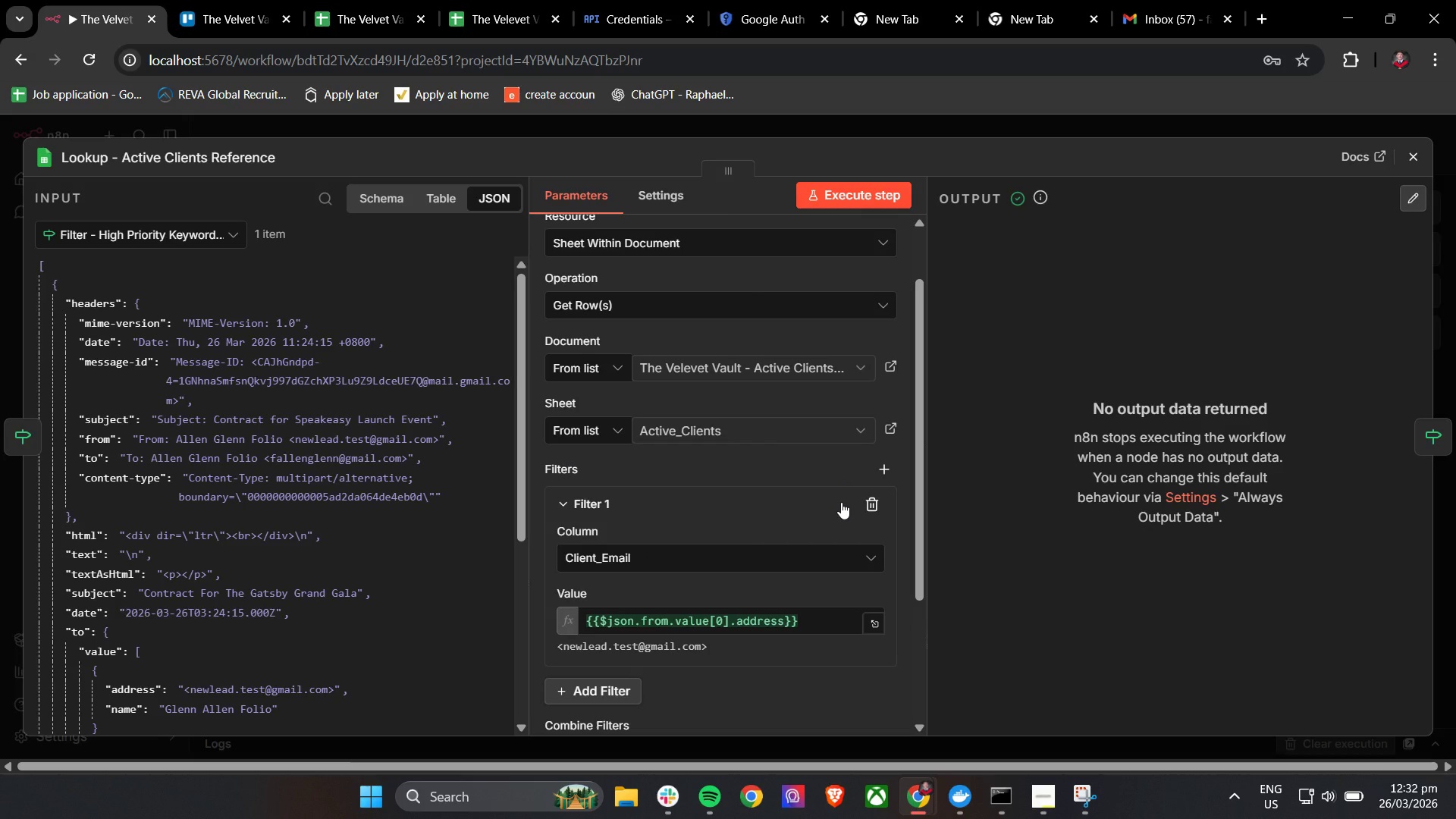 
left_click([1038, 795])